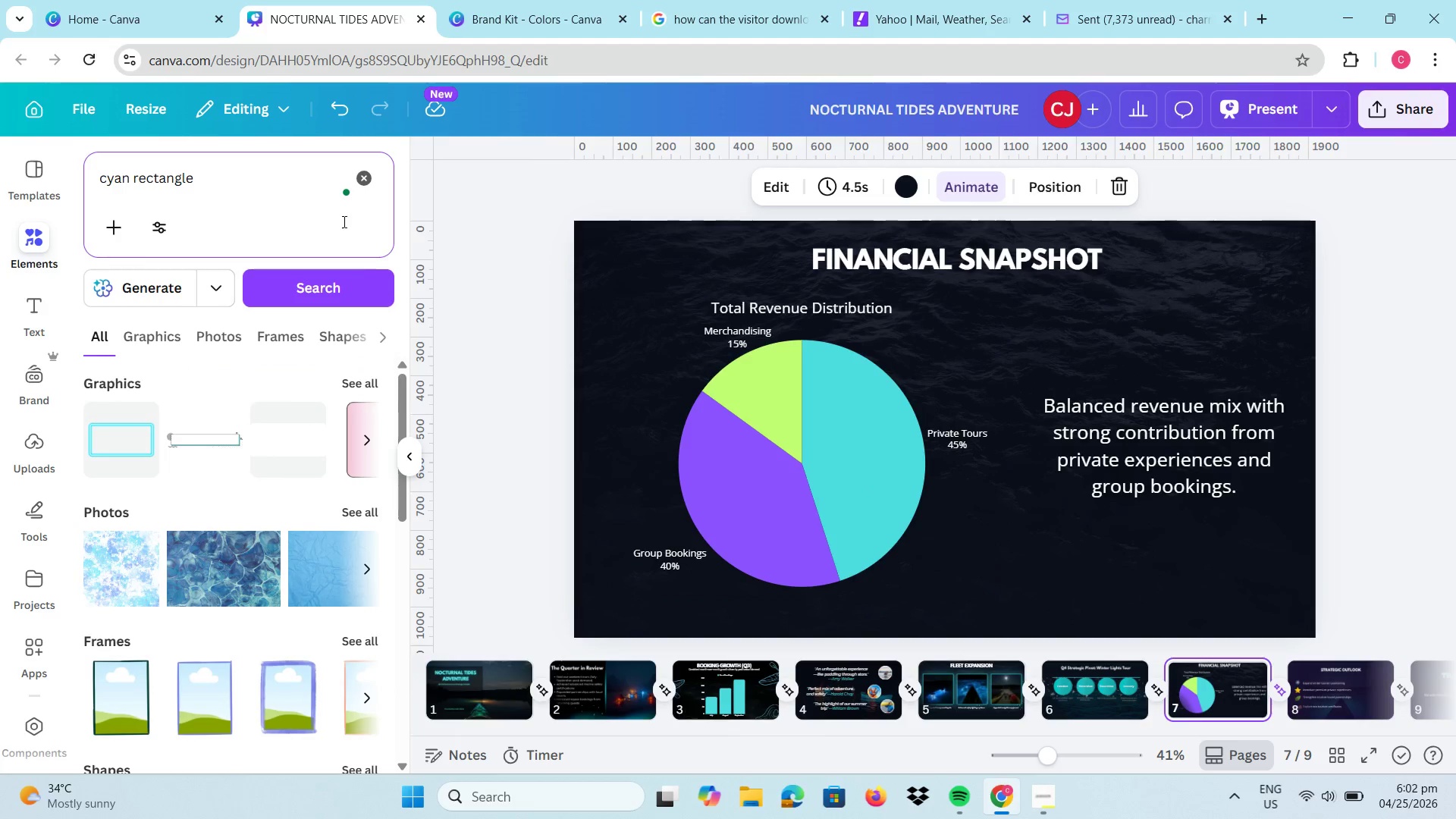 
scroll: coordinate [326, 538], scroll_direction: down, amount: 13.0
 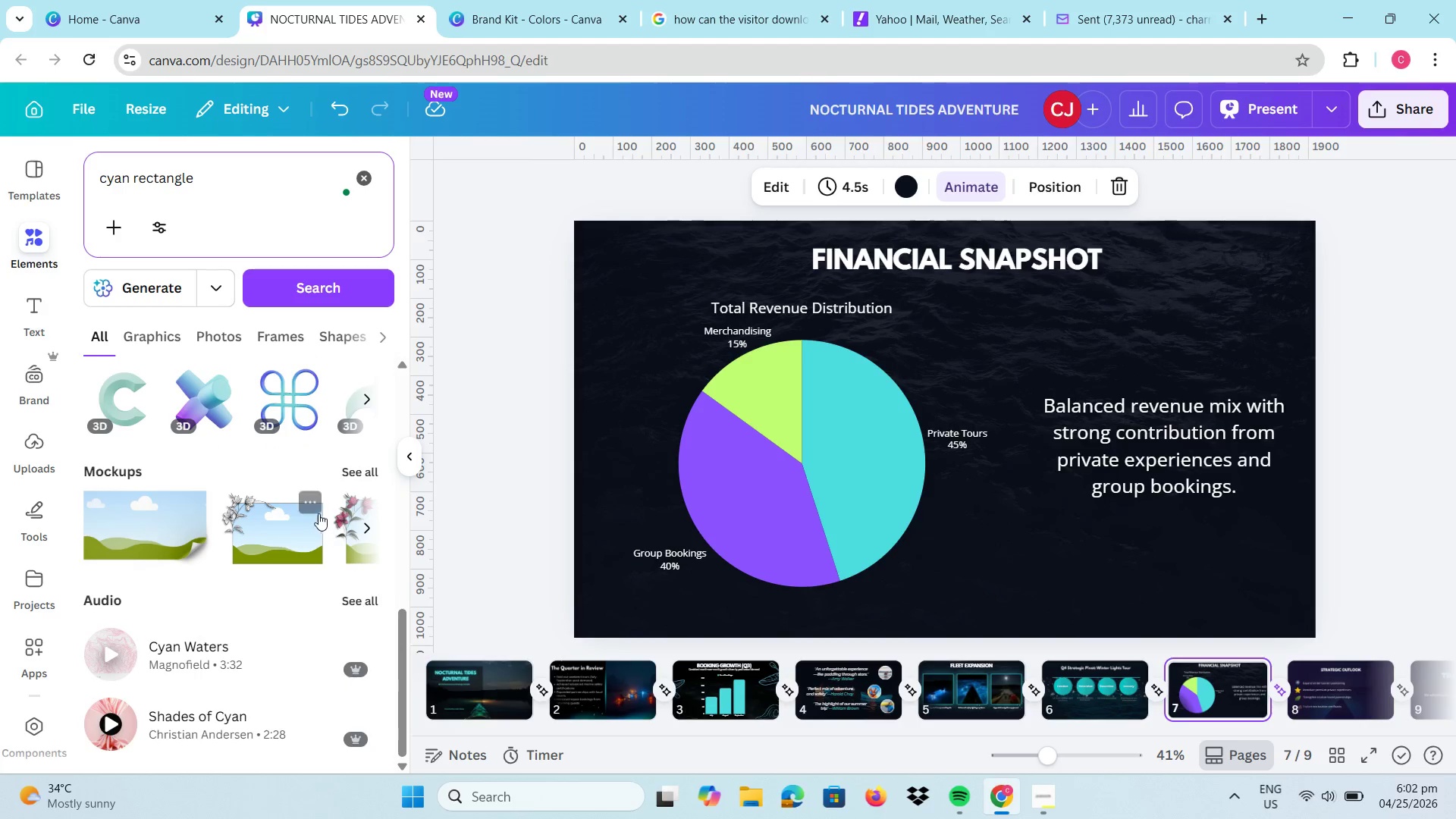 
scroll: coordinate [306, 477], scroll_direction: up, amount: 15.0
 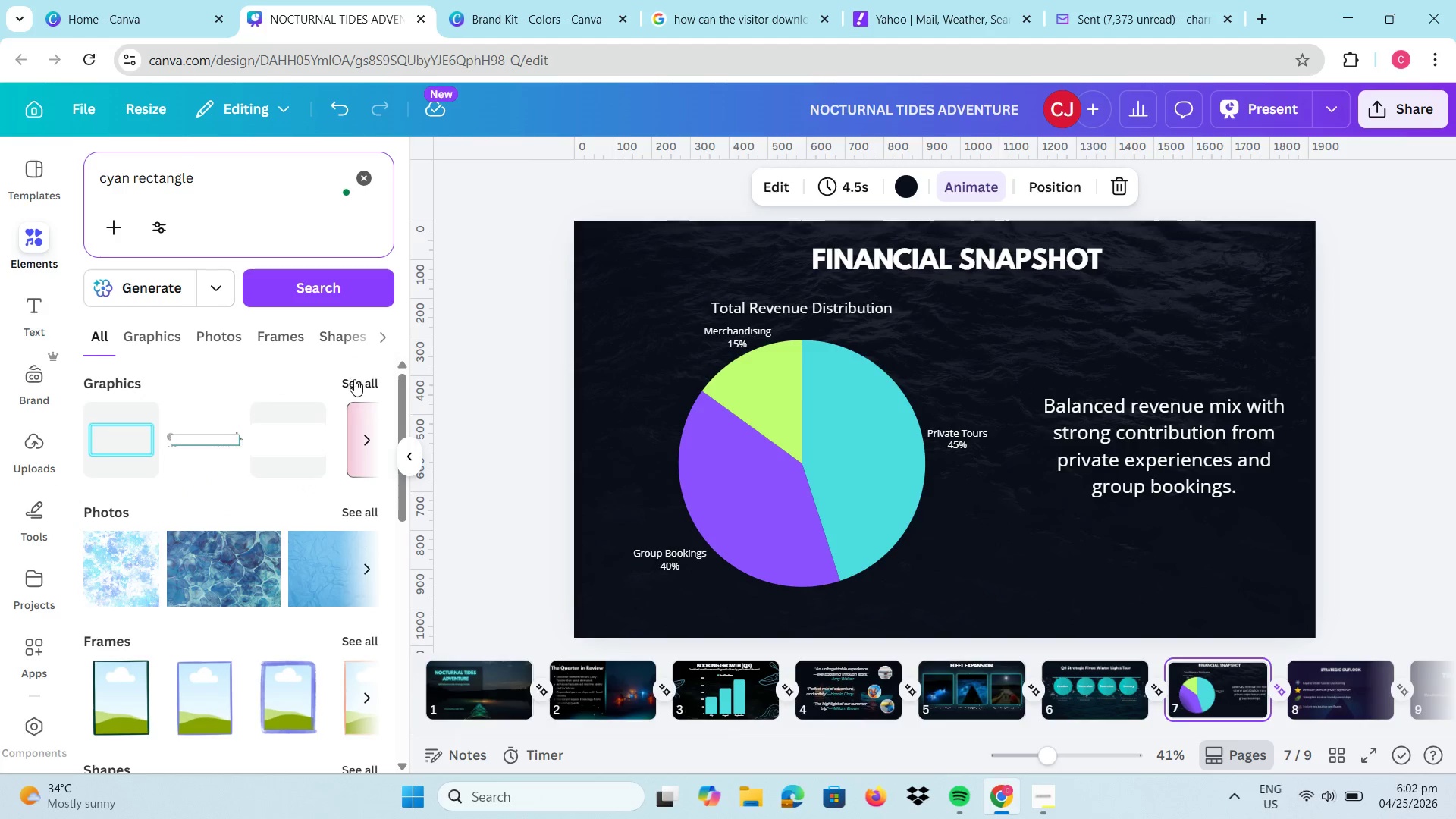 
left_click([354, 380])
 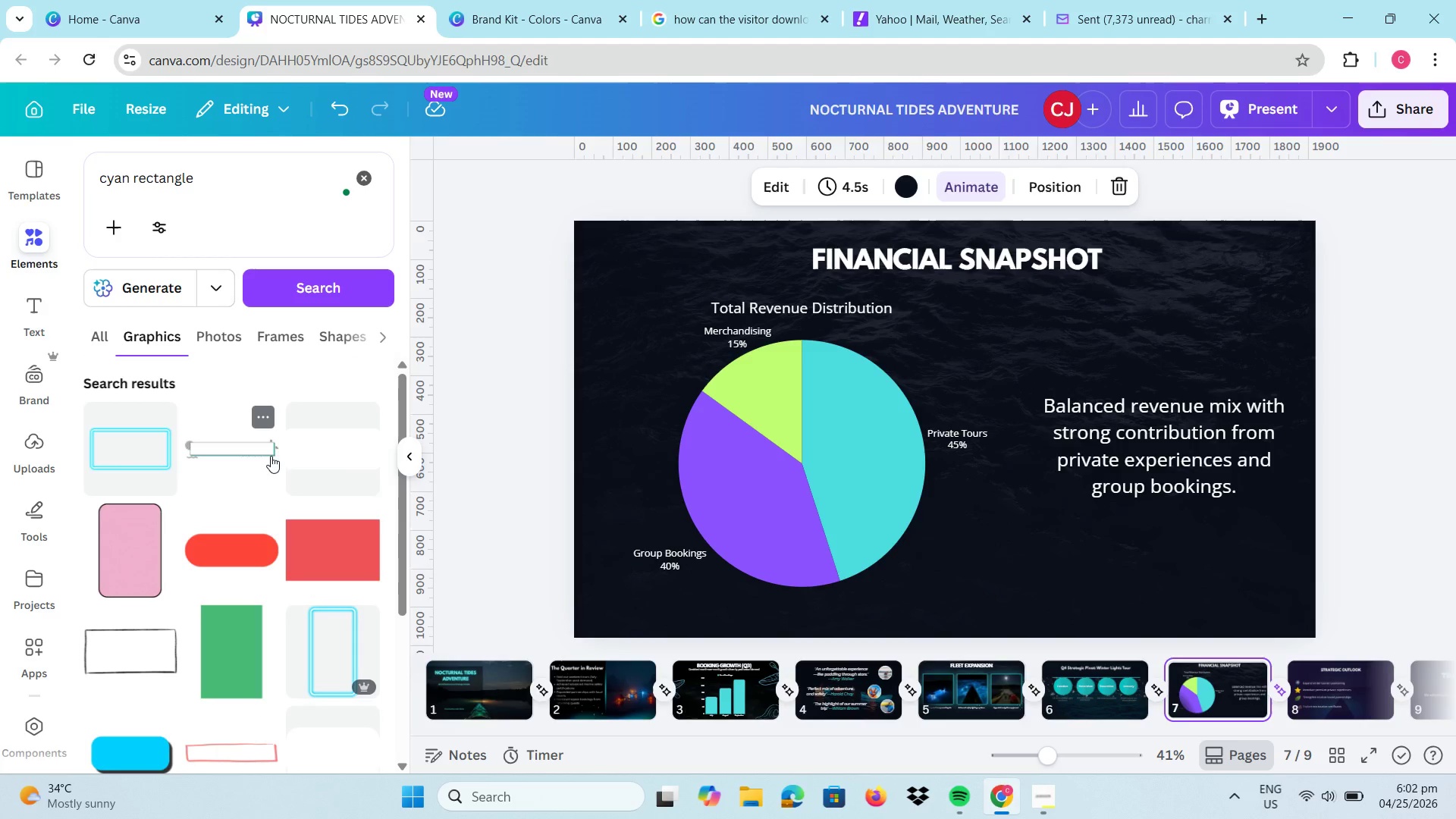 
scroll: coordinate [271, 455], scroll_direction: down, amount: 6.0
 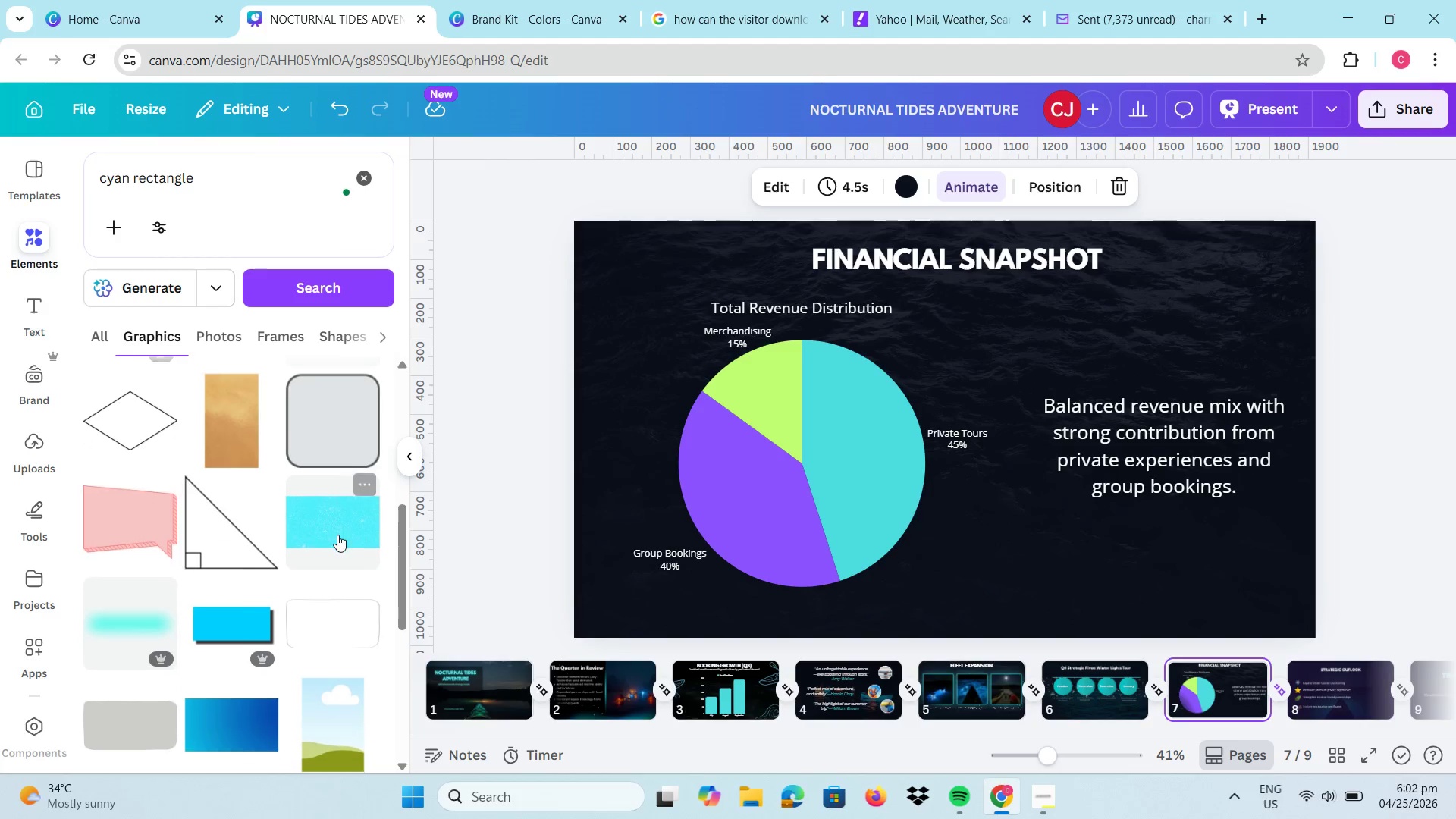 
mouse_move([354, 520])
 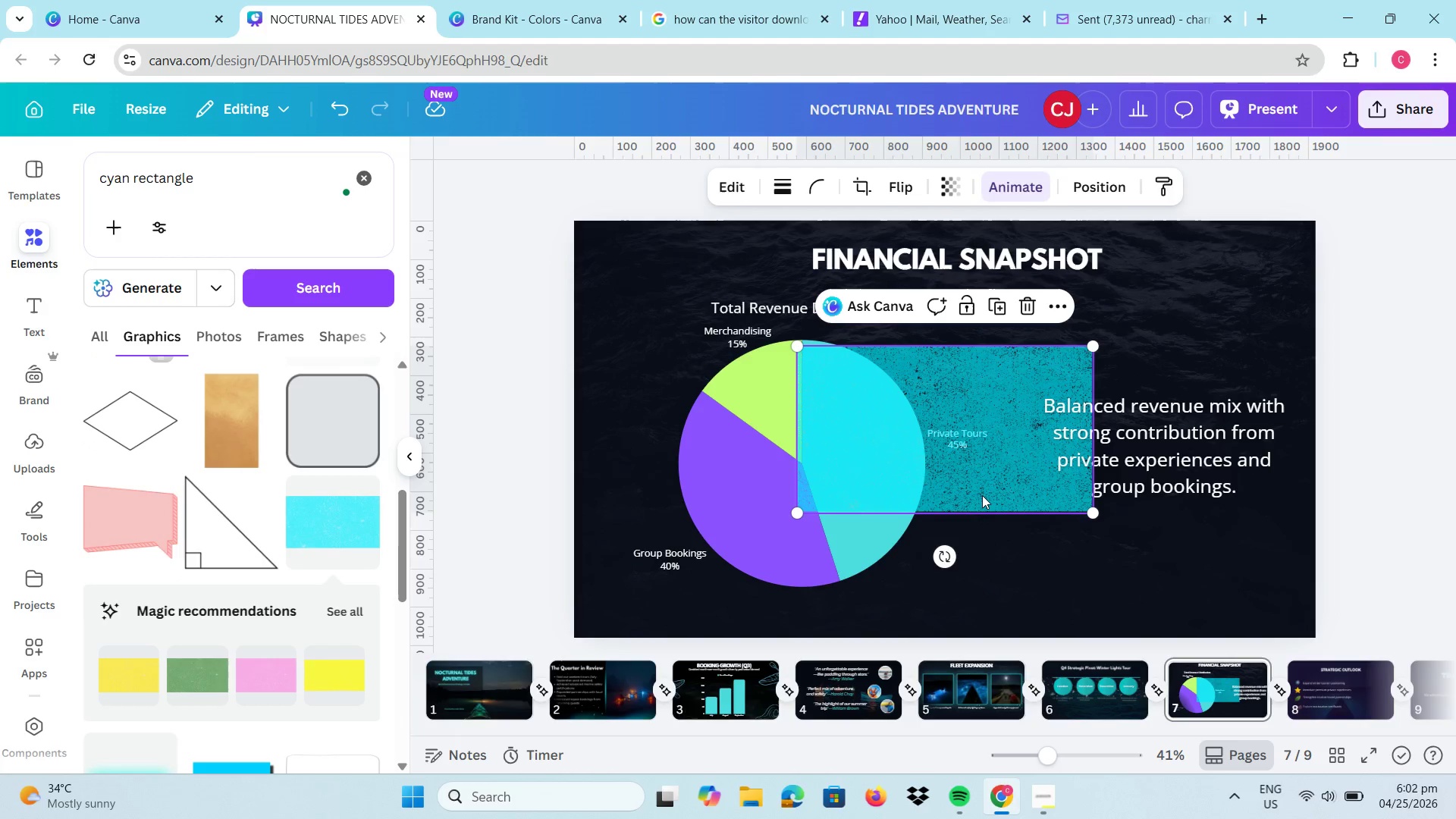 
left_click_drag(start_coordinate=[982, 494], to_coordinate=[1225, 486])
 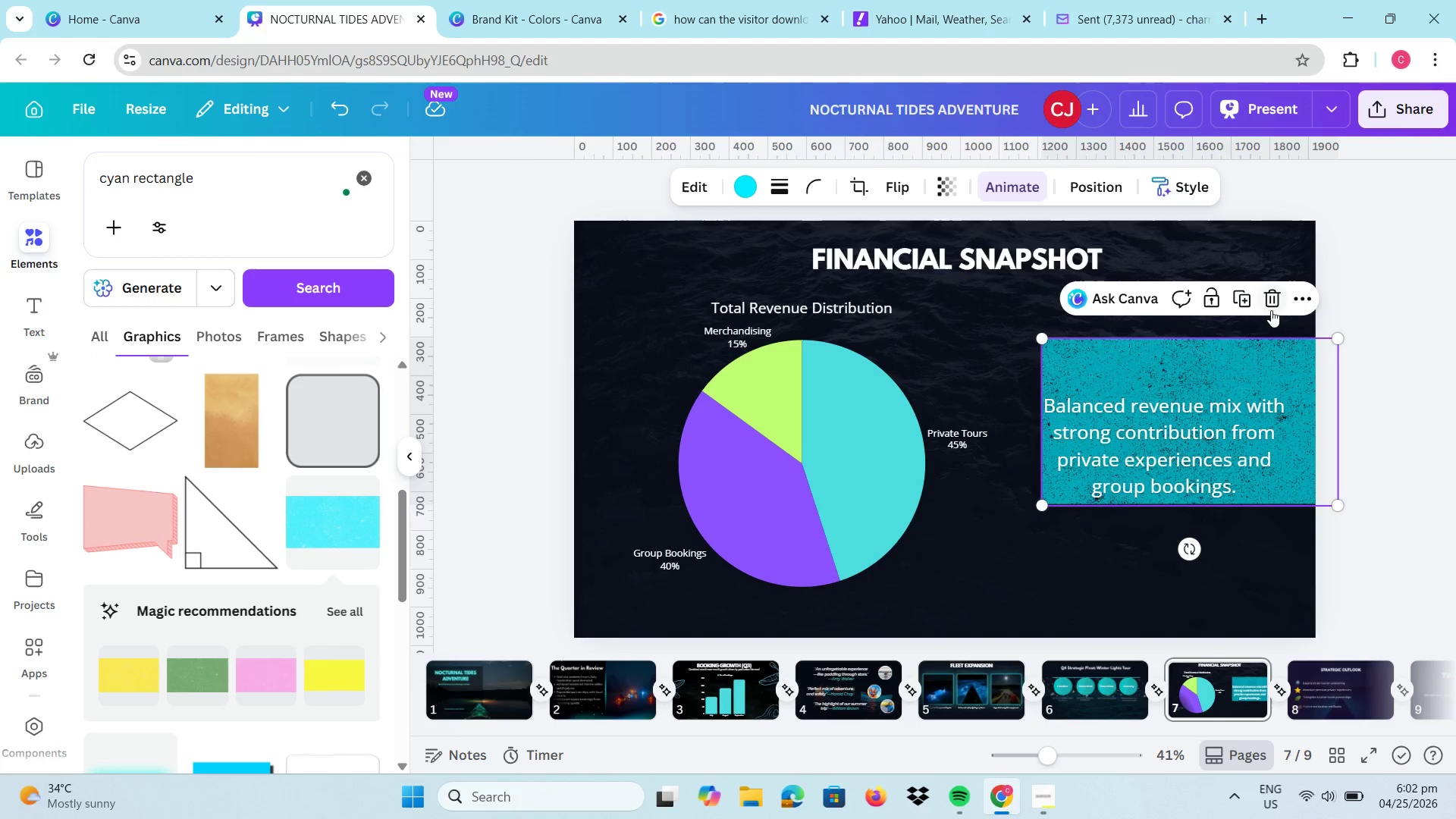 
left_click([1274, 301])
 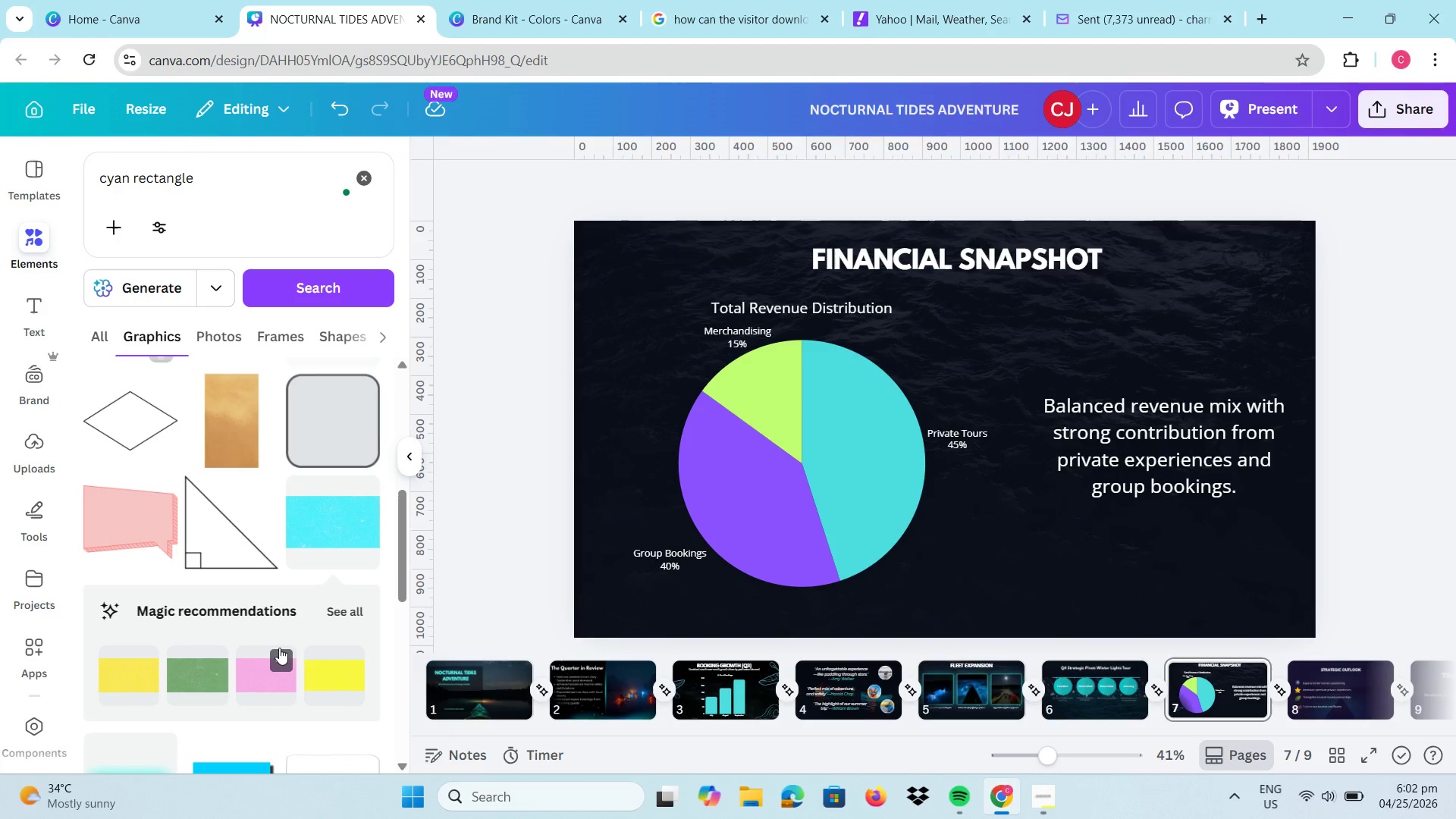 
scroll: coordinate [279, 644], scroll_direction: down, amount: 3.0
 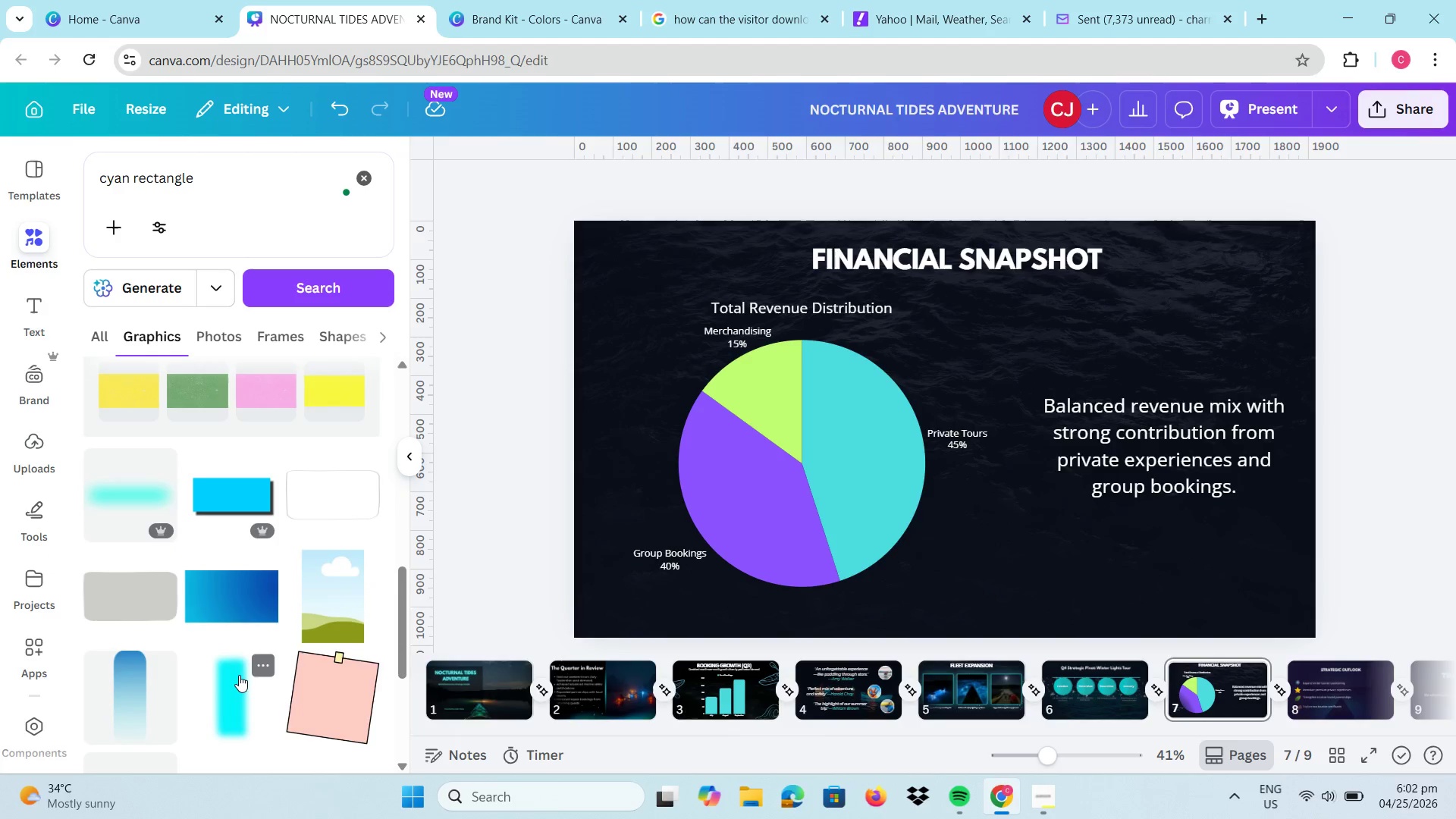 
left_click([239, 675])
 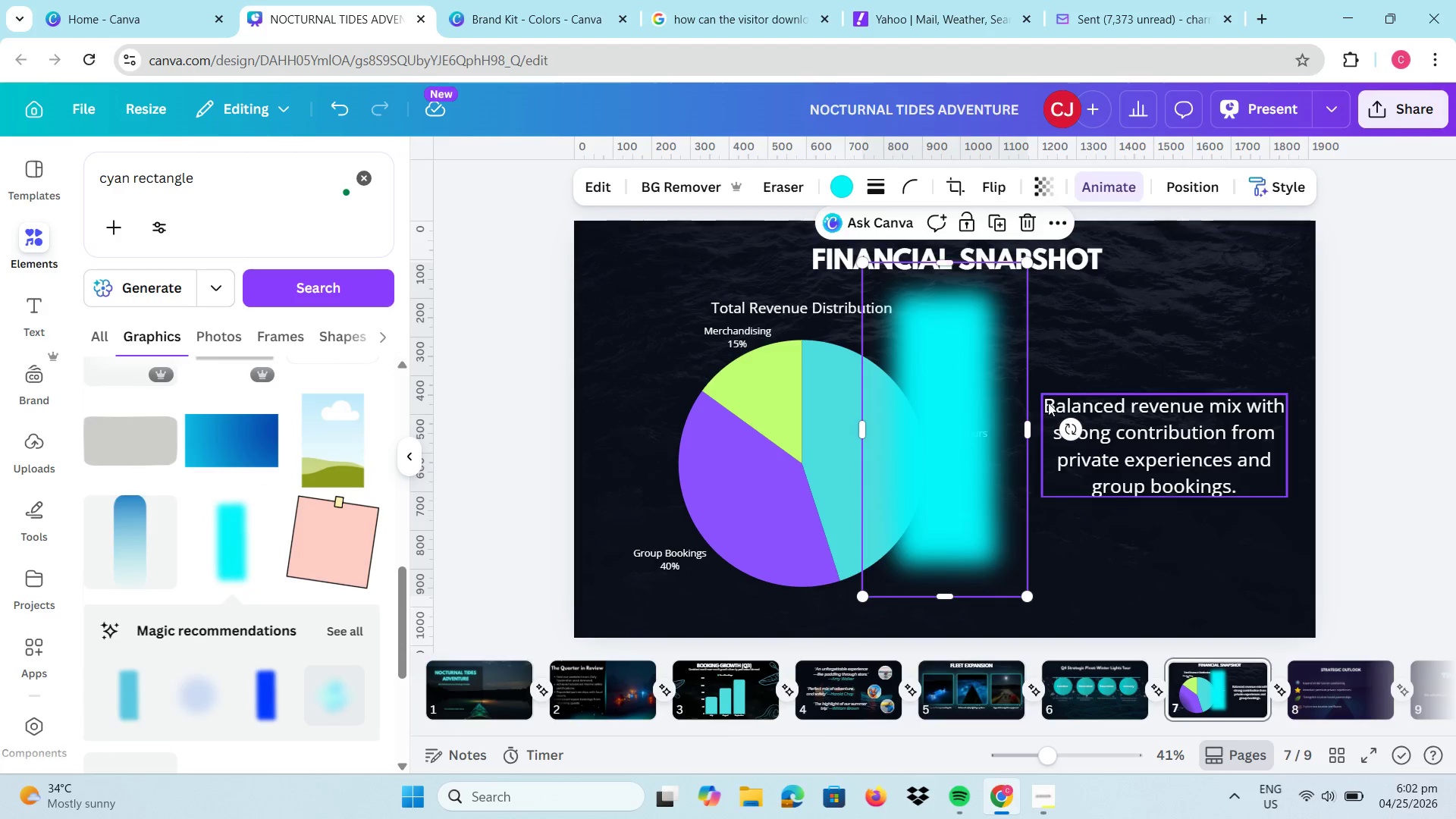 
left_click_drag(start_coordinate=[1070, 422], to_coordinate=[954, 583])
 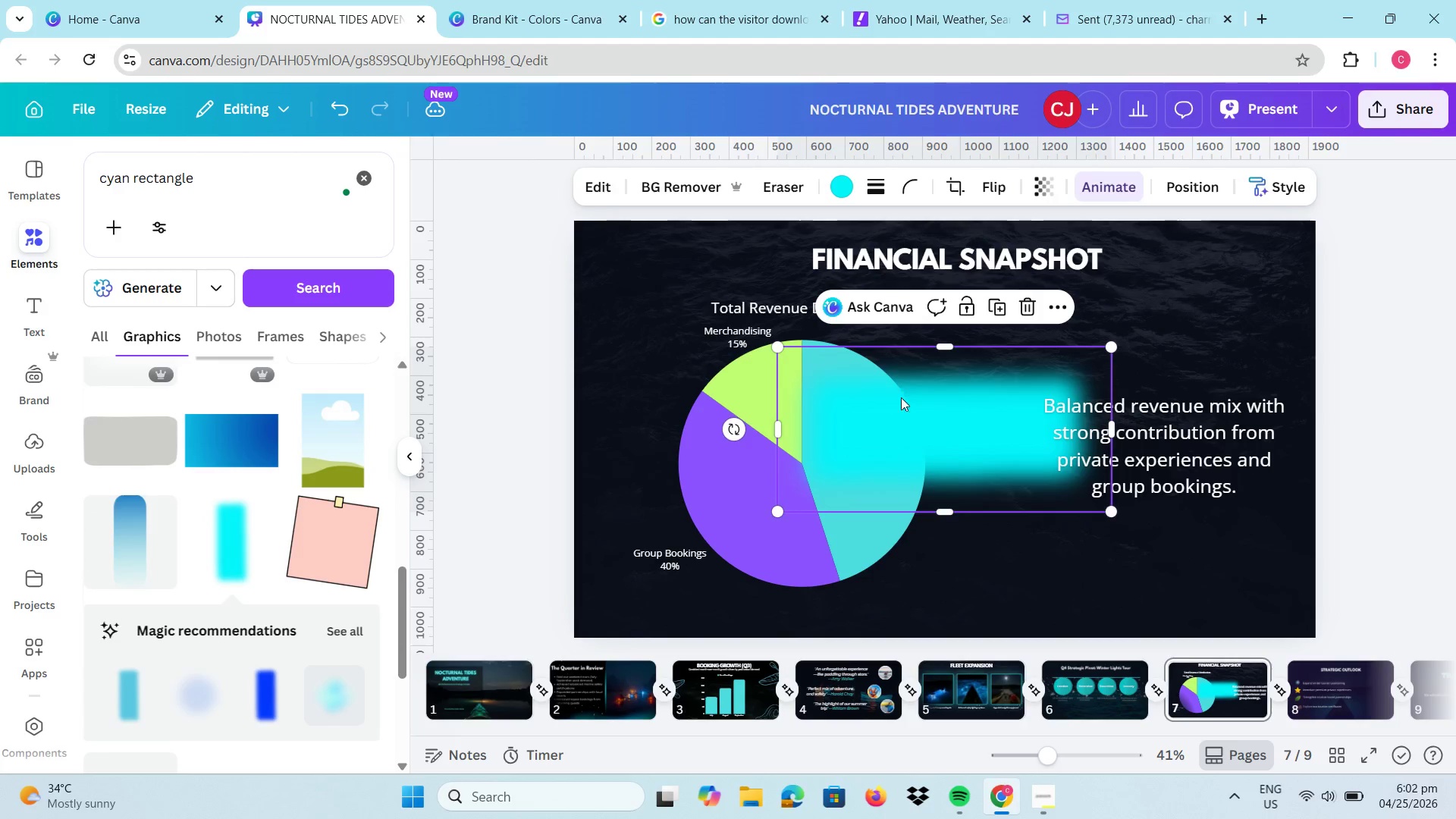 
left_click_drag(start_coordinate=[897, 394], to_coordinate=[1111, 410])
 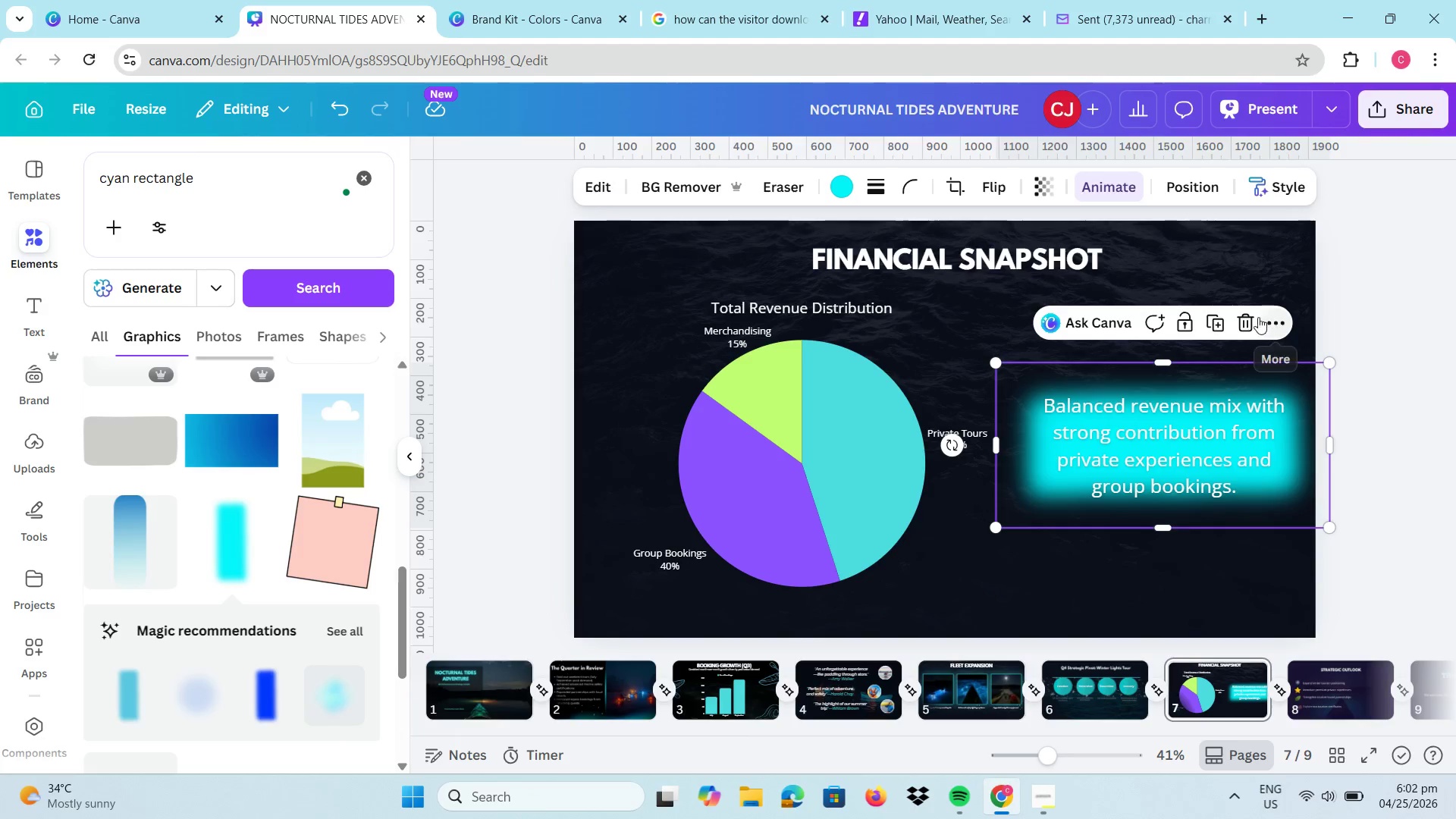 
left_click([1237, 324])
 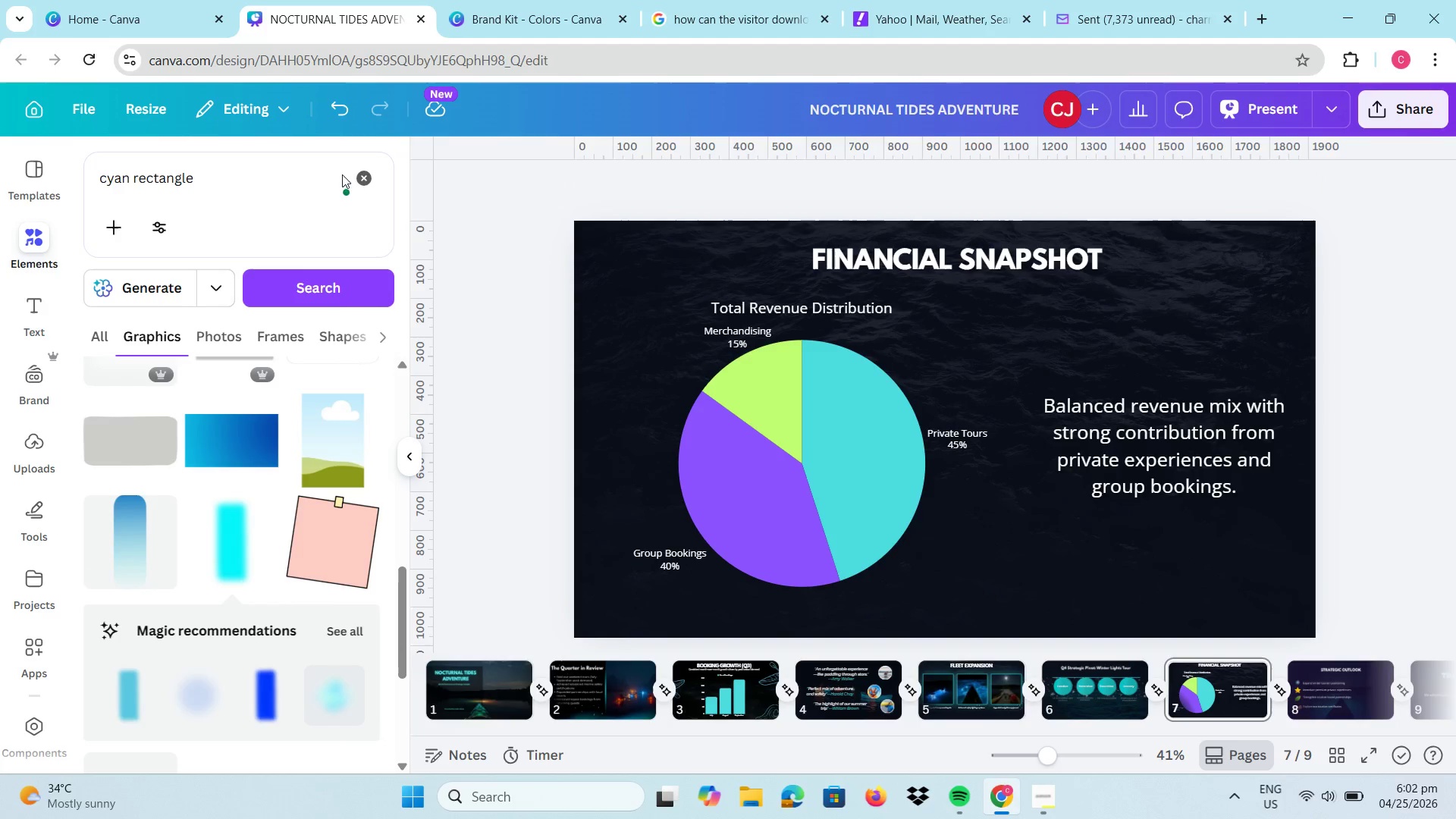 
wait(5.89)
 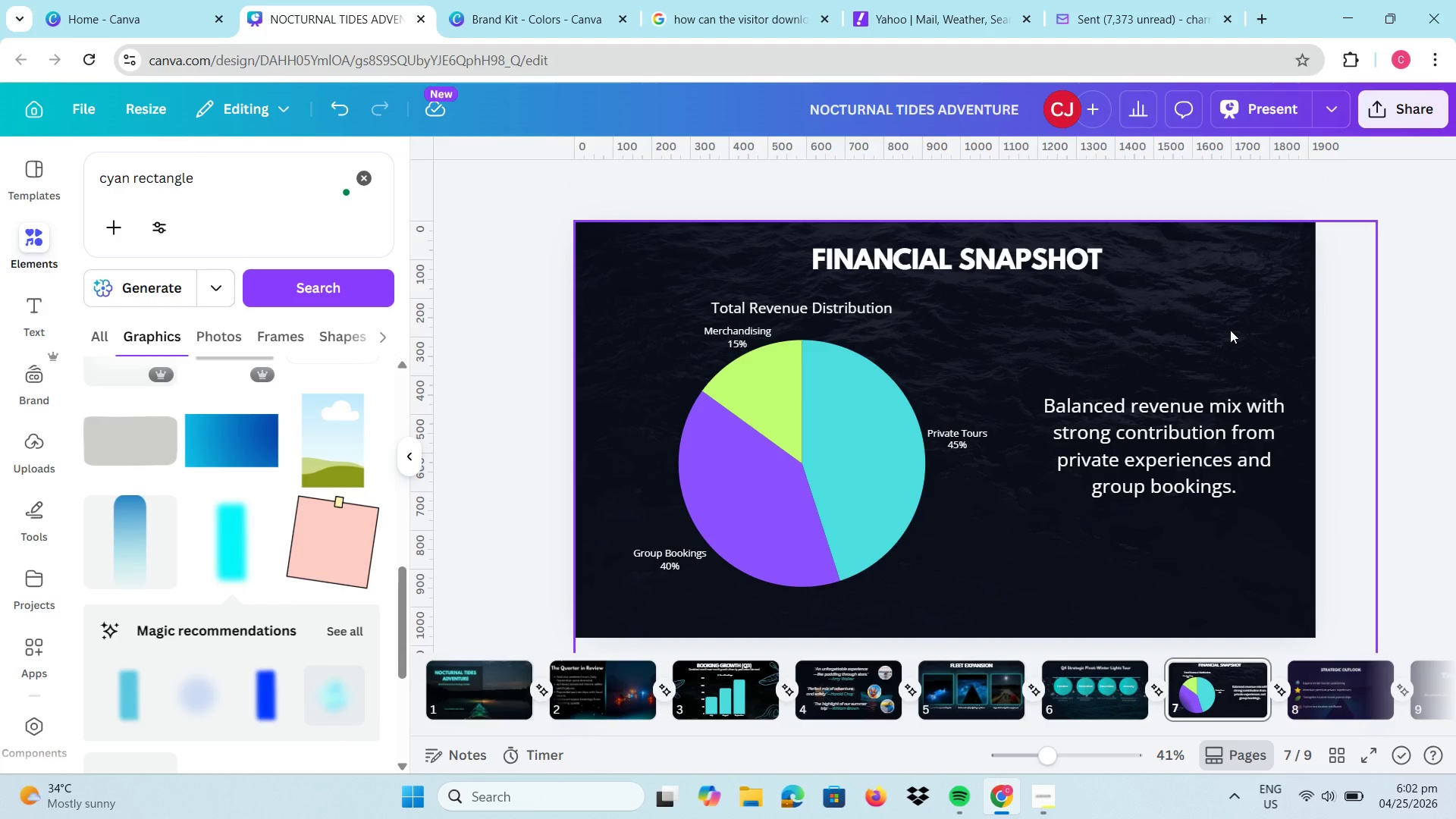 
left_click([263, 189])
 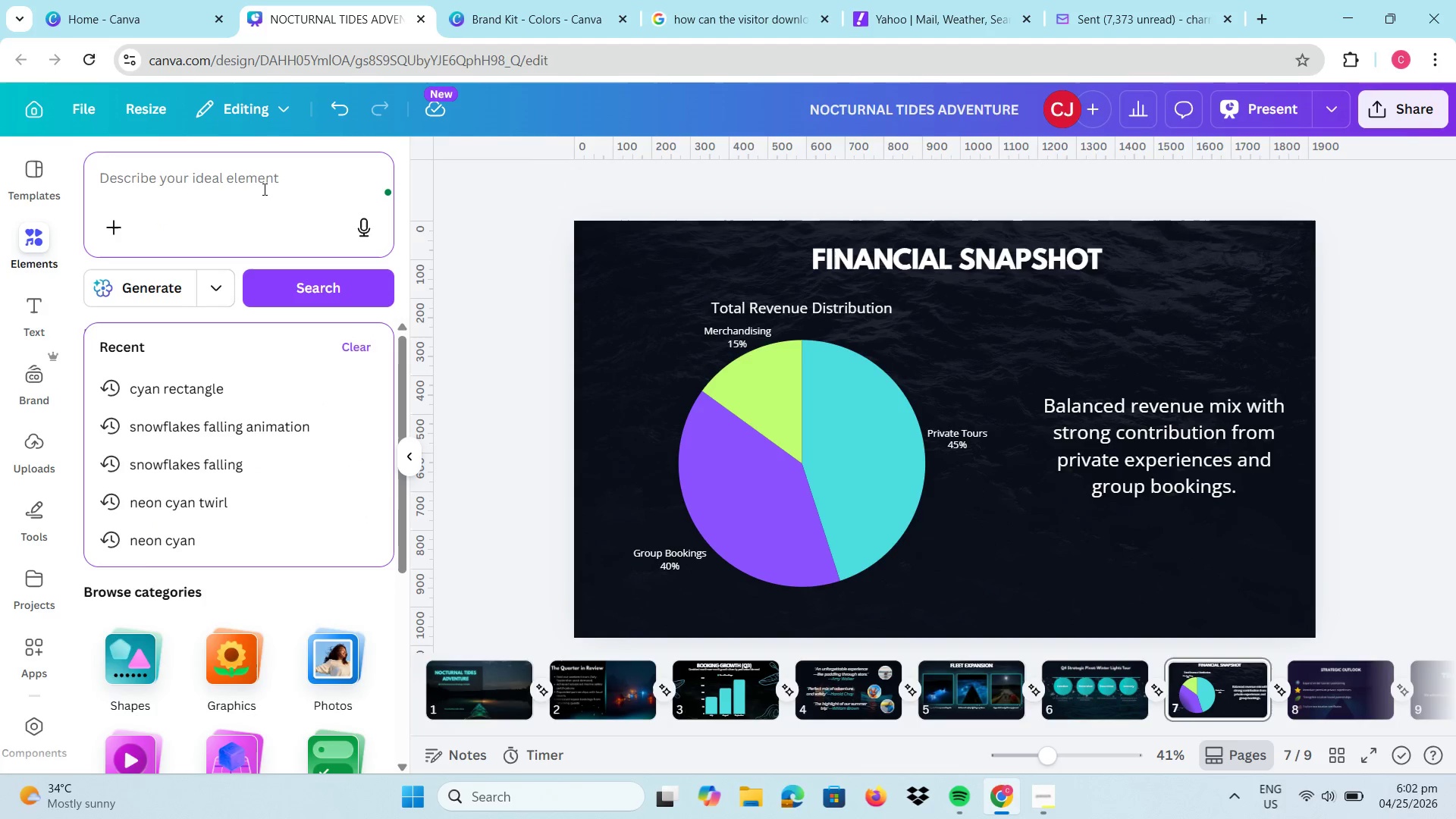 
type(rectabf)
key(Backspace)
key(Backspace)
type(ngle)
 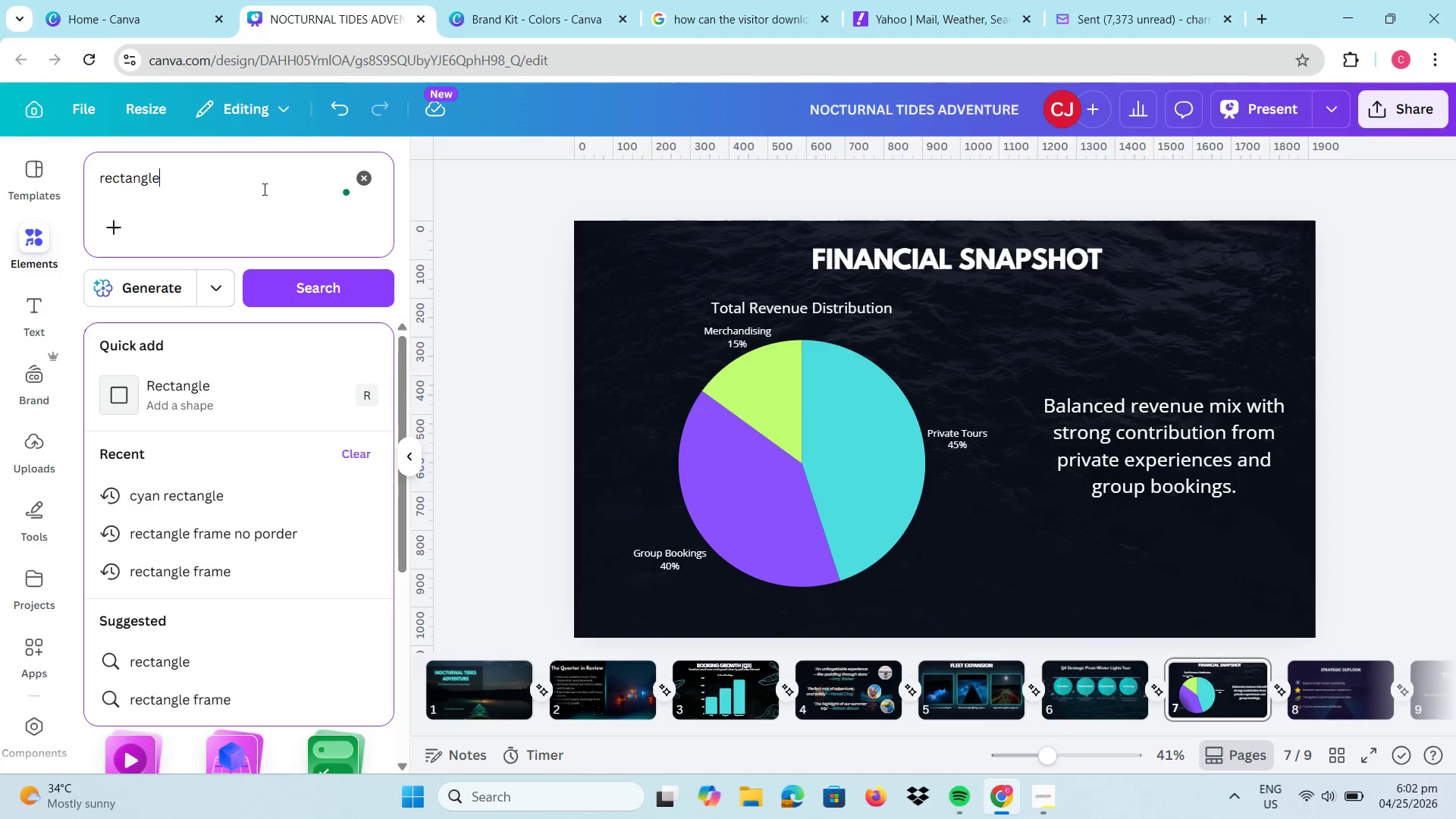 
key(Enter)
 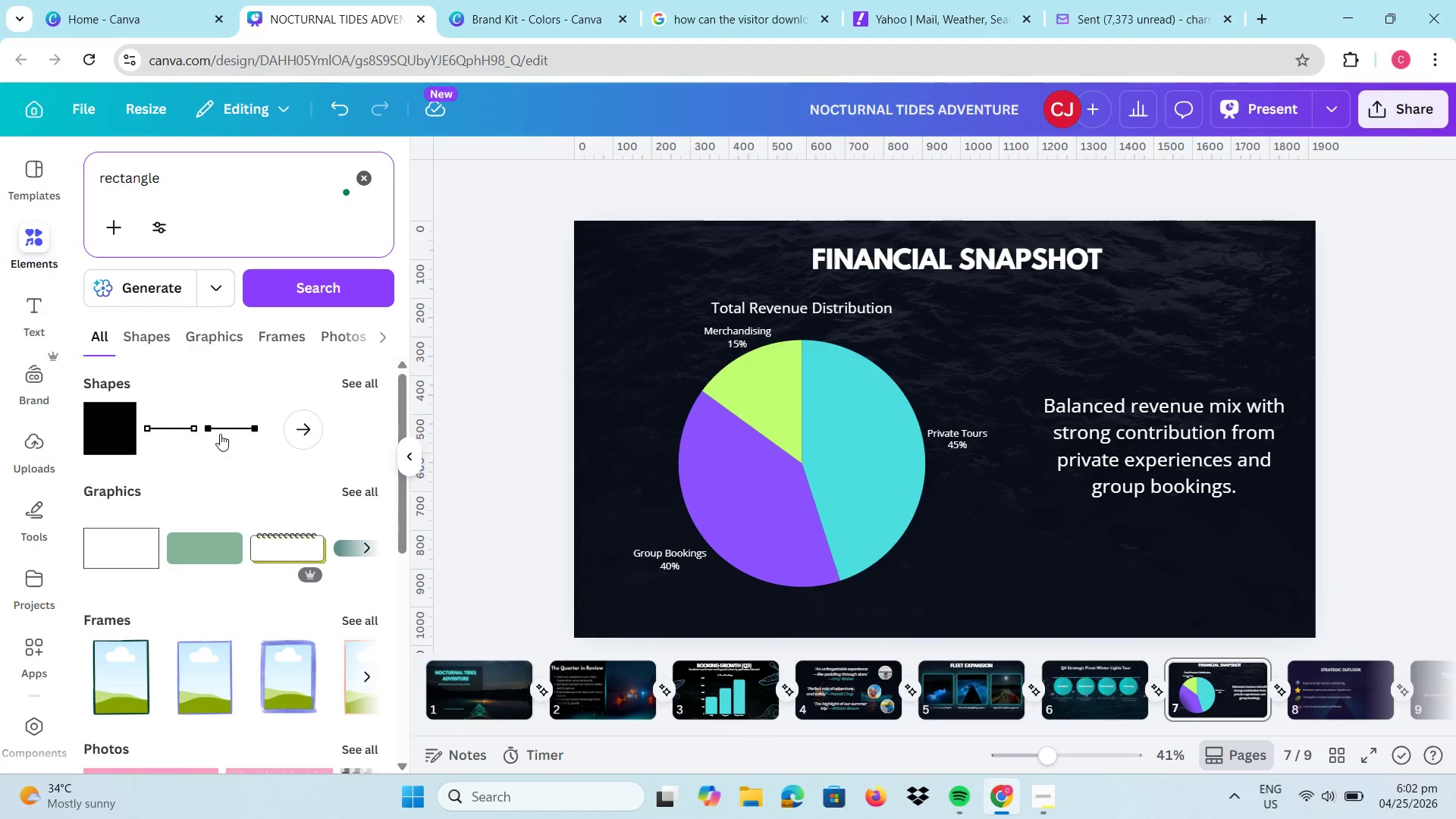 
left_click([120, 427])
 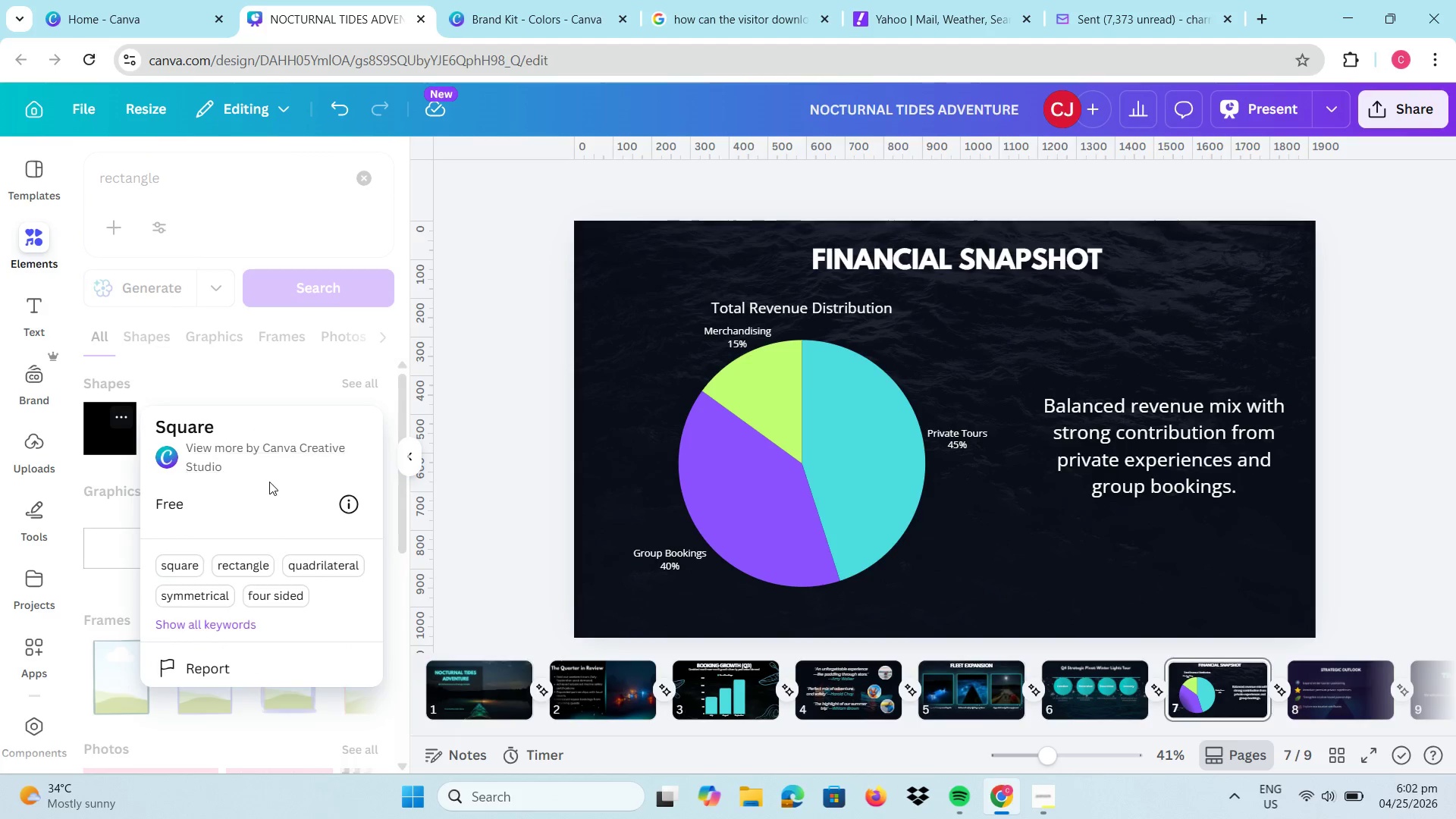 
left_click([233, 373])
 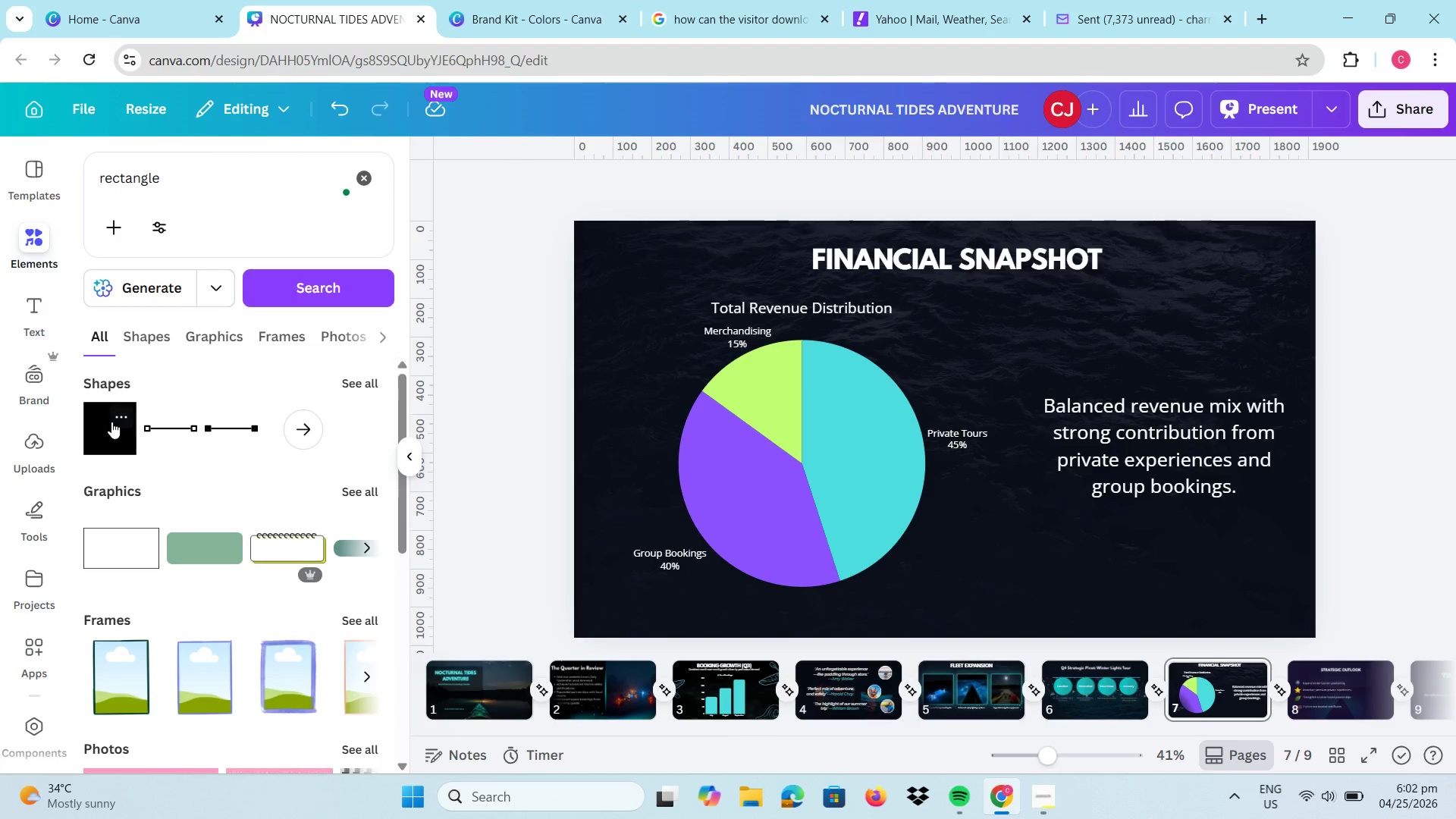 
left_click([111, 422])
 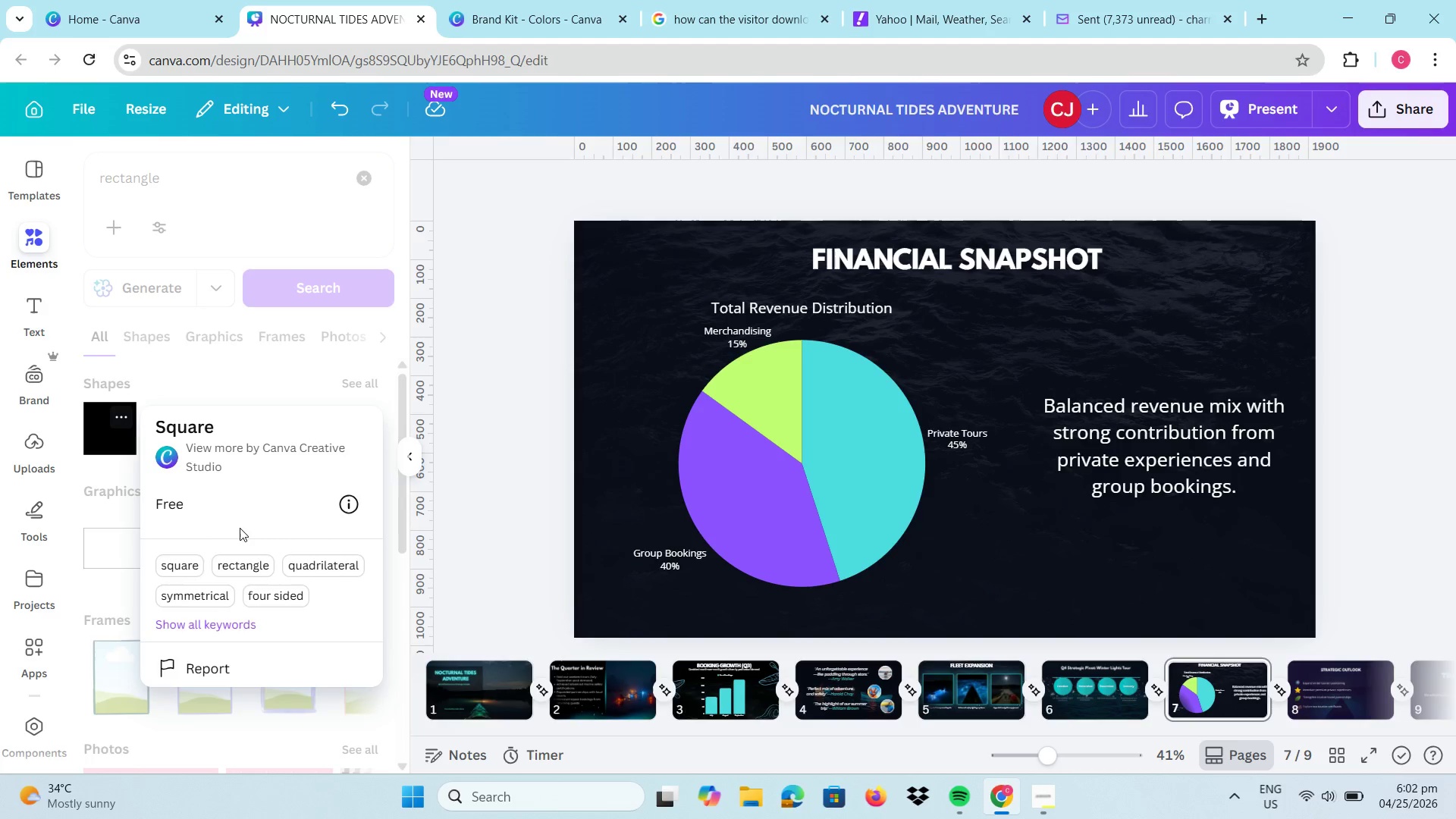 
left_click([97, 418])
 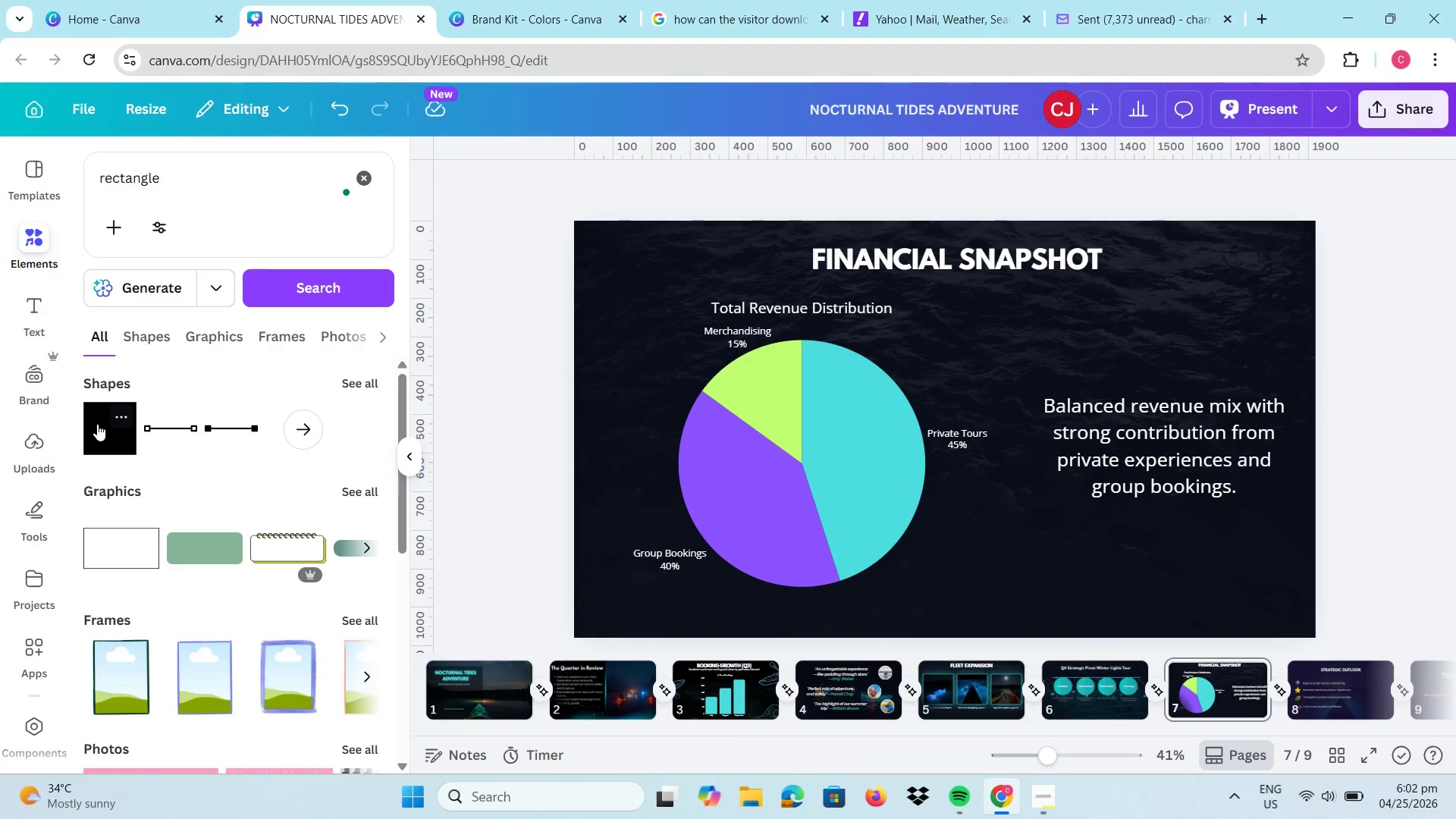 
left_click([97, 424])
 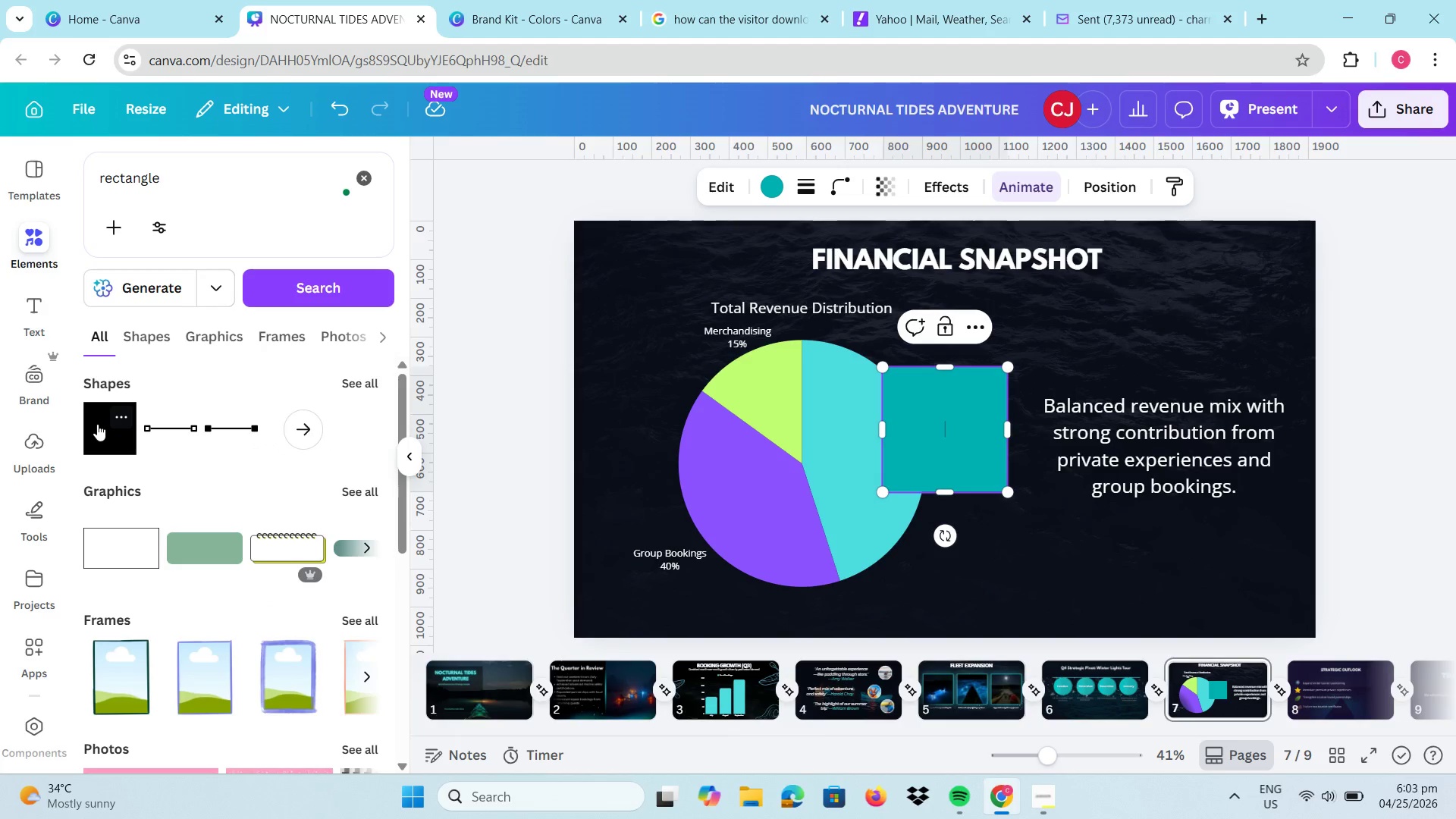 
left_click([97, 424])
 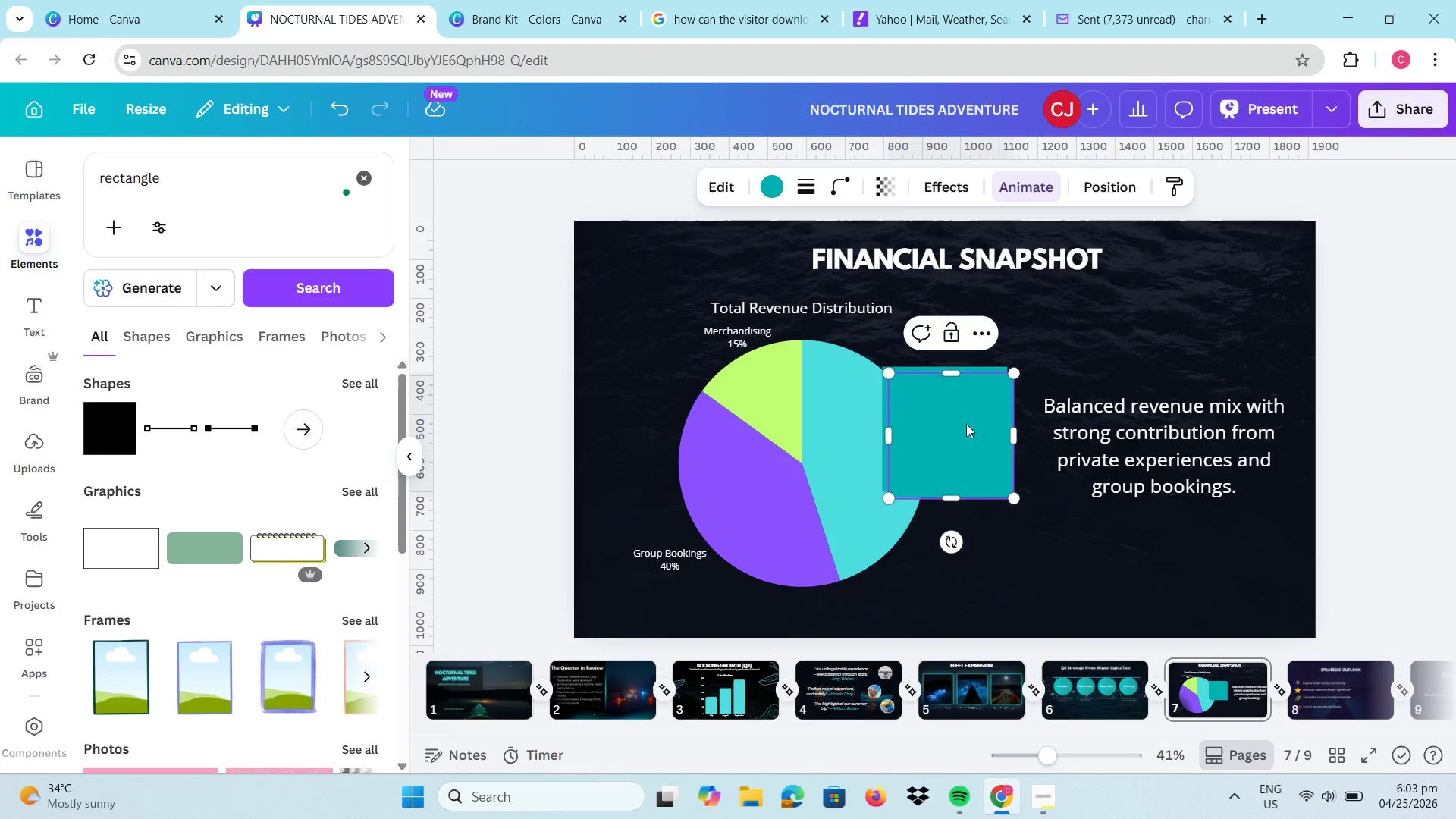 
left_click_drag(start_coordinate=[943, 425], to_coordinate=[974, 489])
 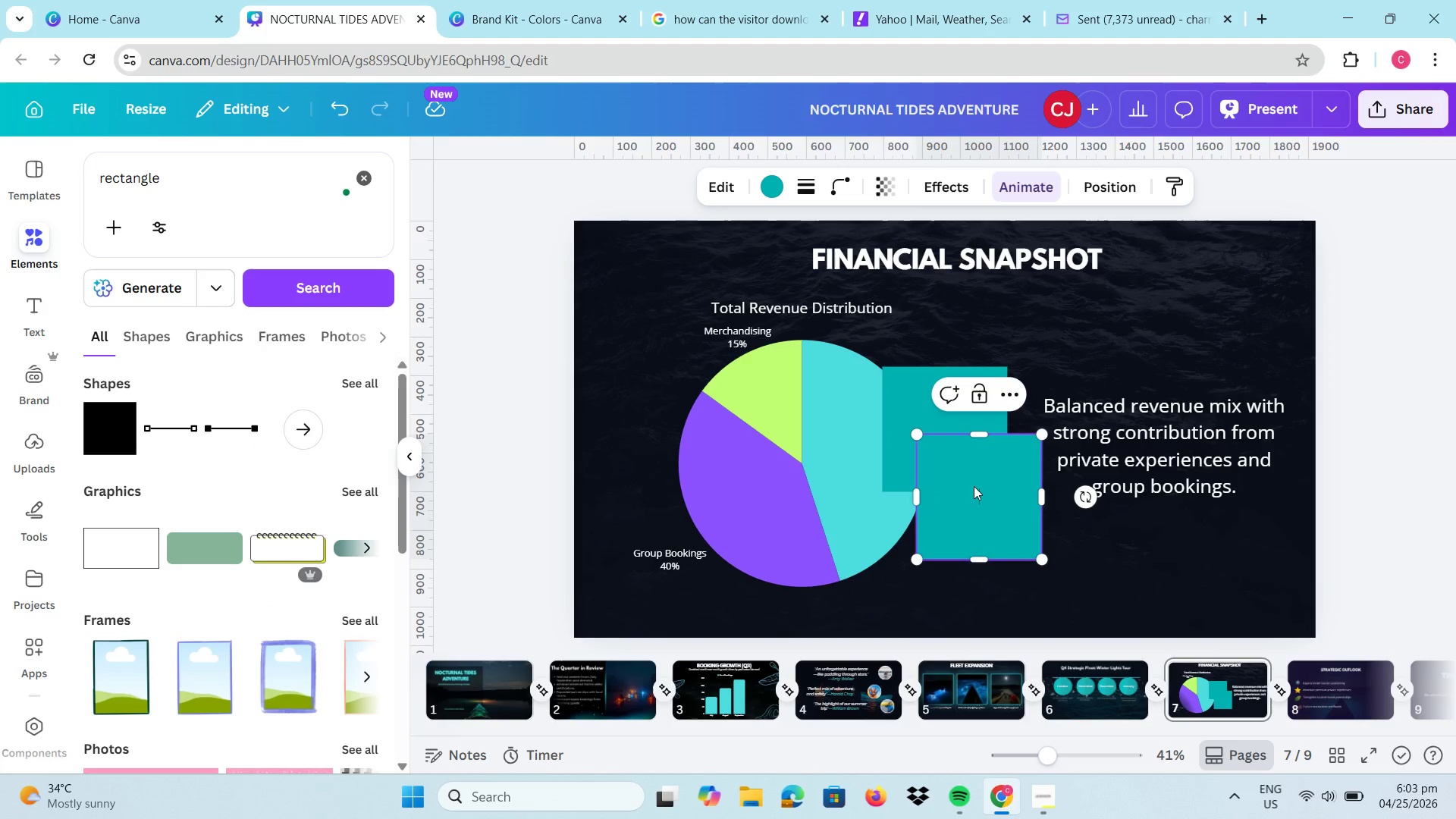 
key(Backspace)
 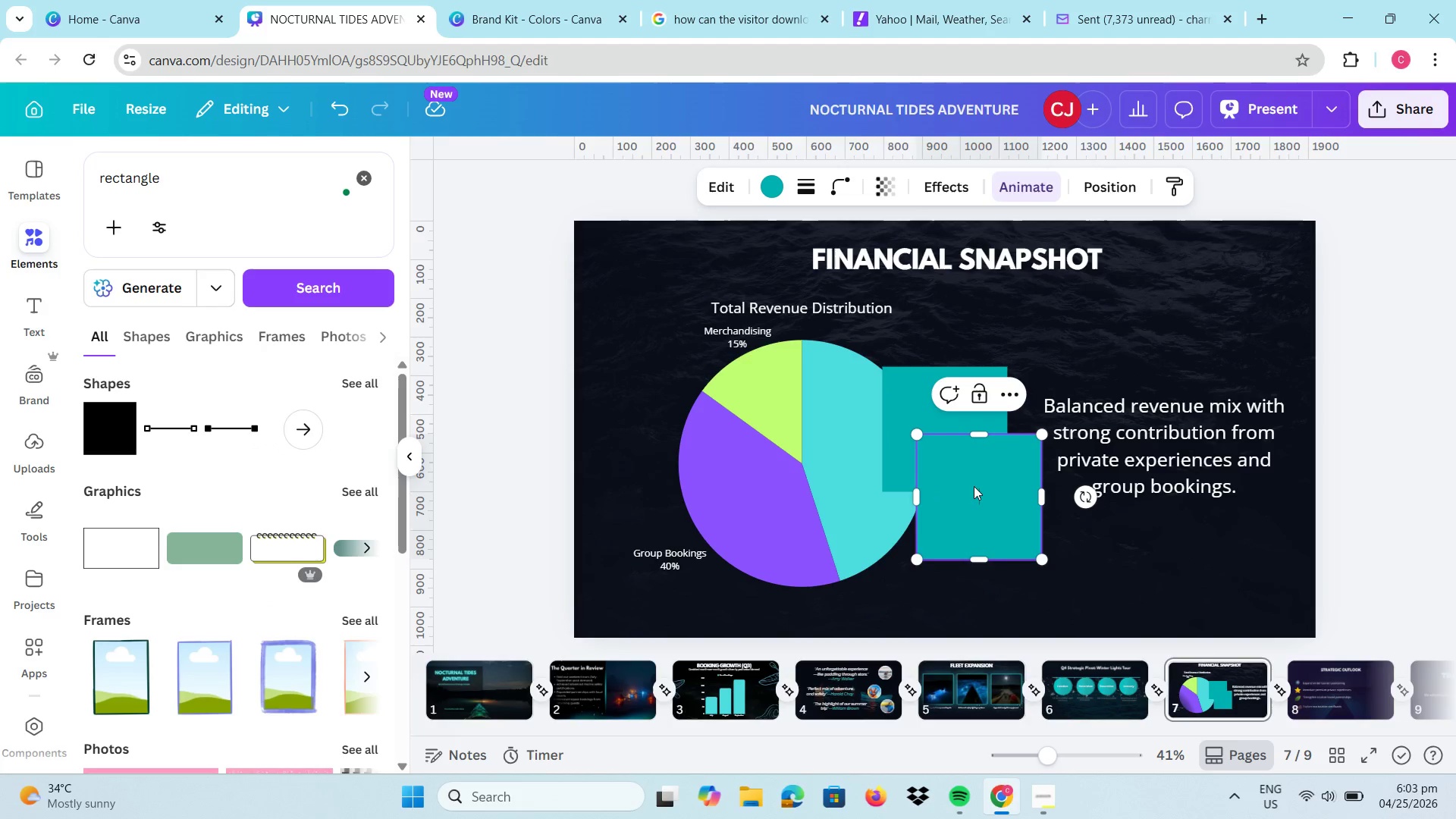 
key(Delete)
 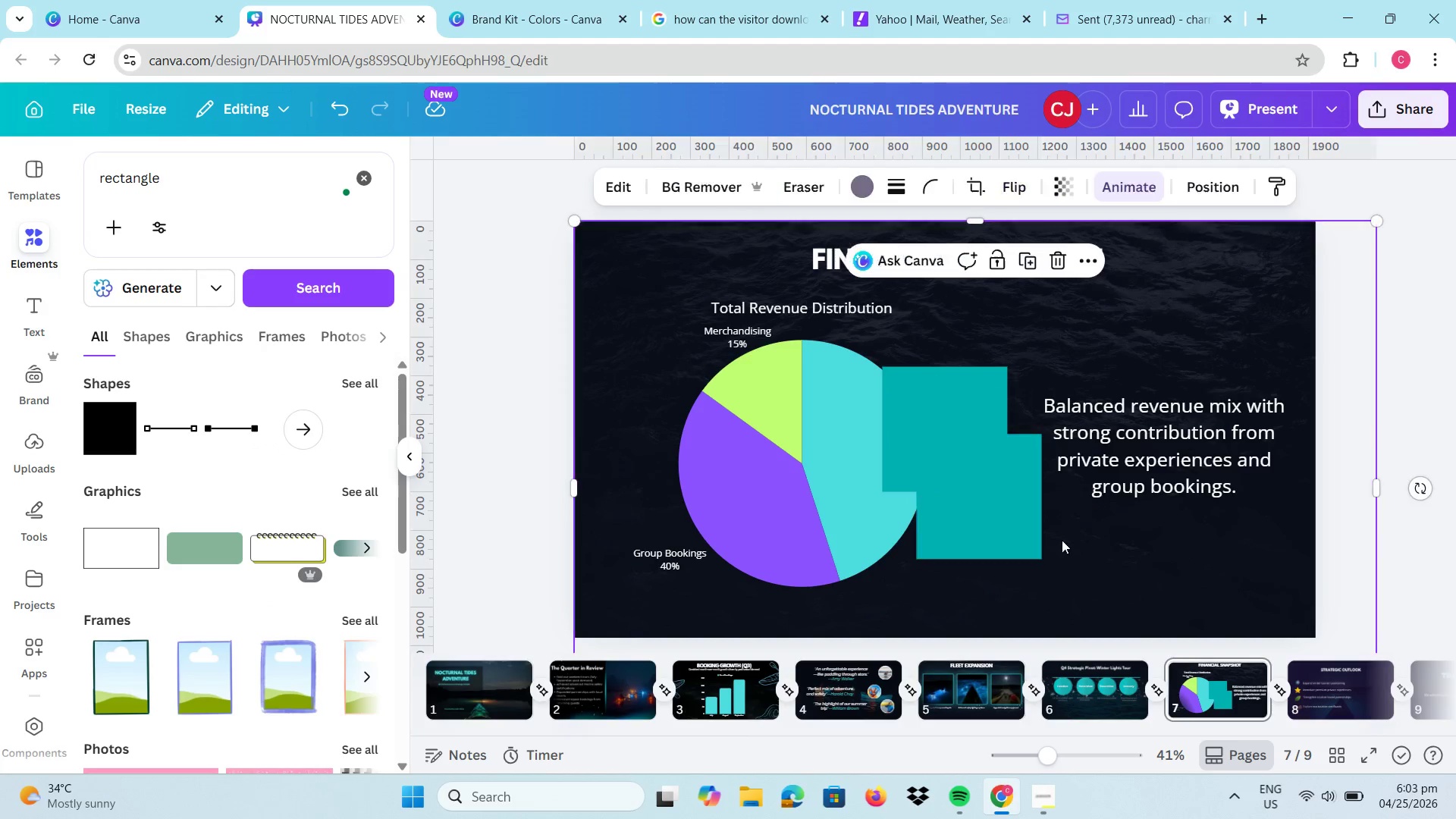 
double_click([958, 481])